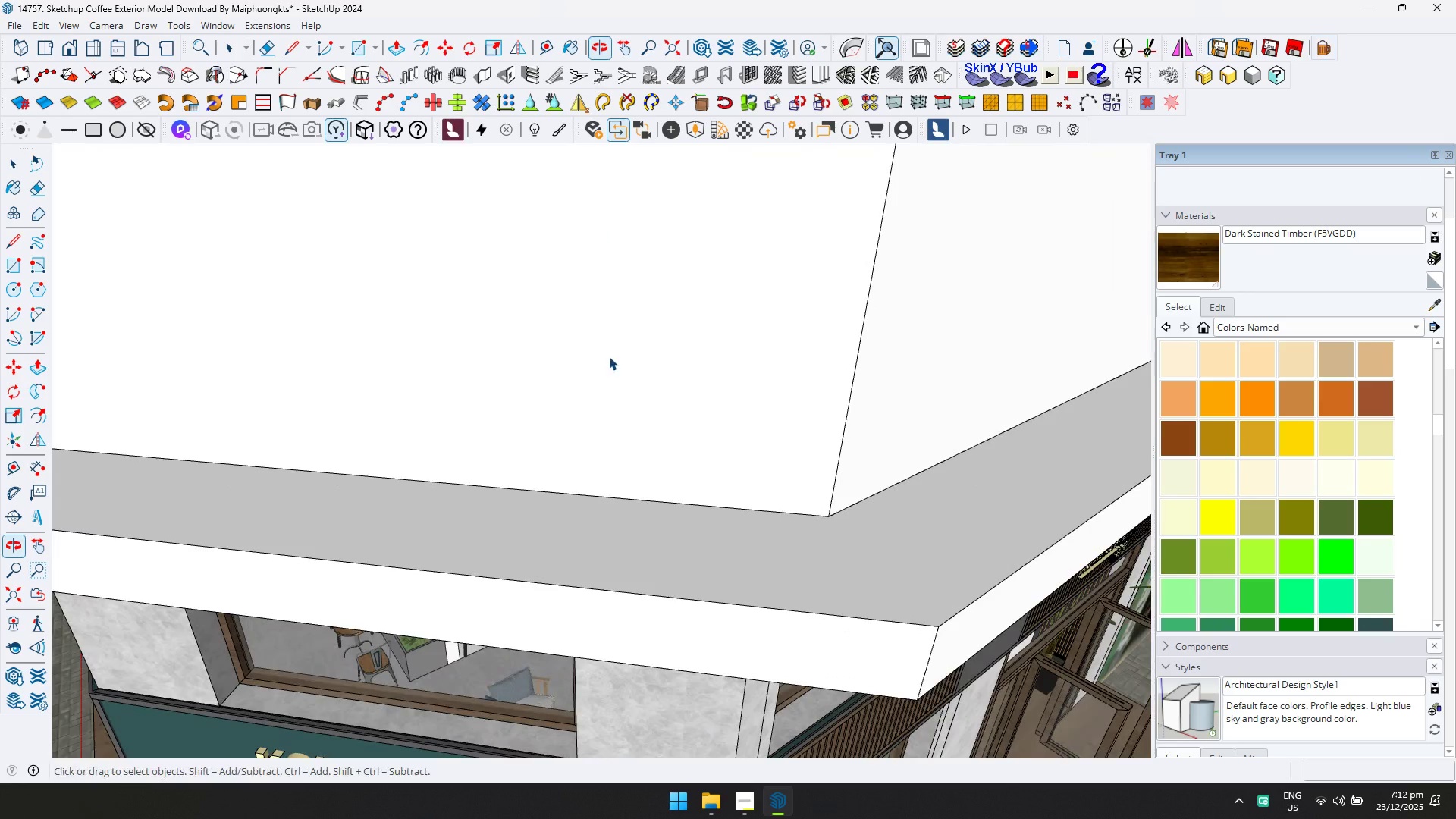 
key(Shift+ShiftLeft)
 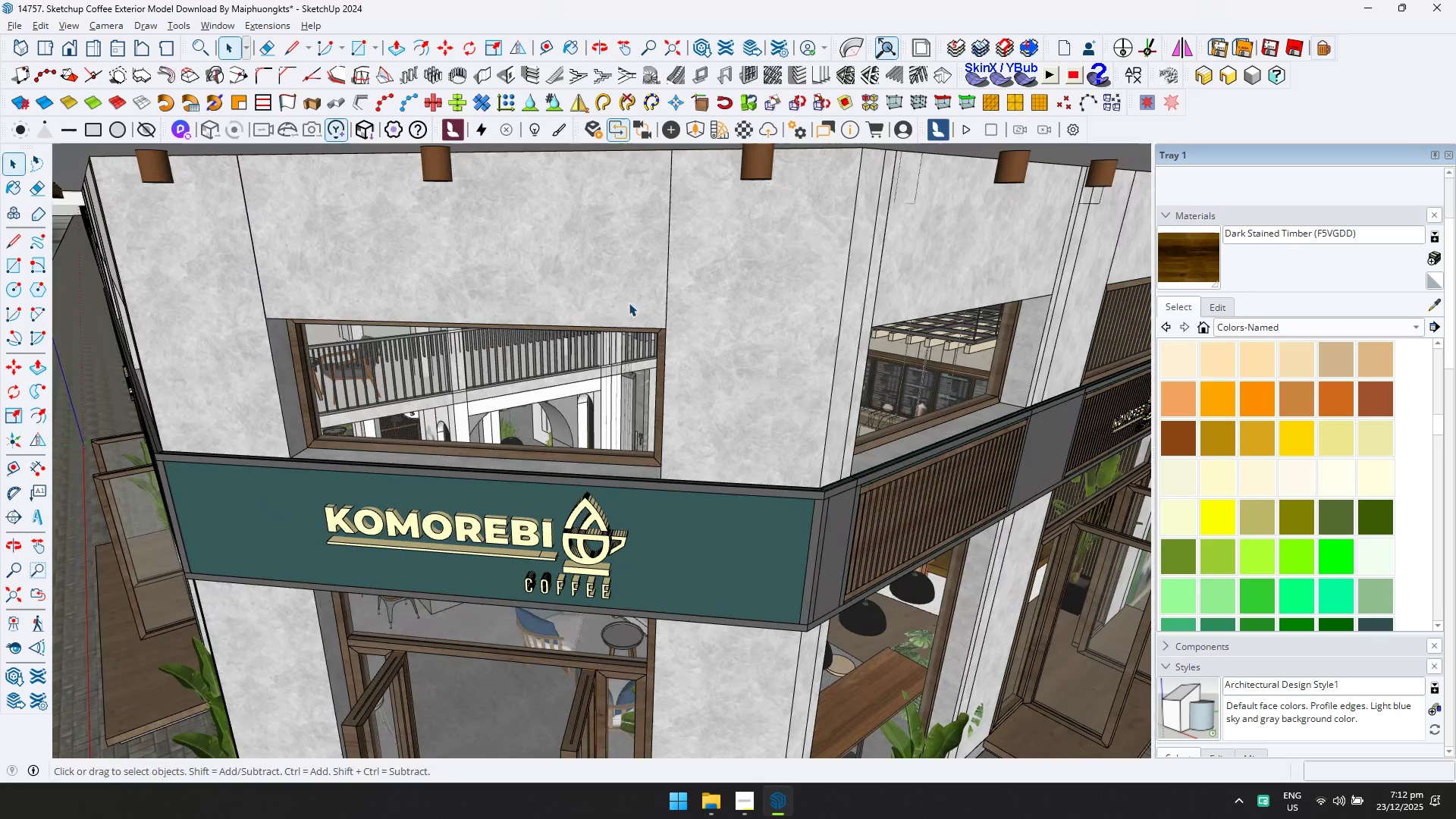 
key(Shift+ShiftLeft)
 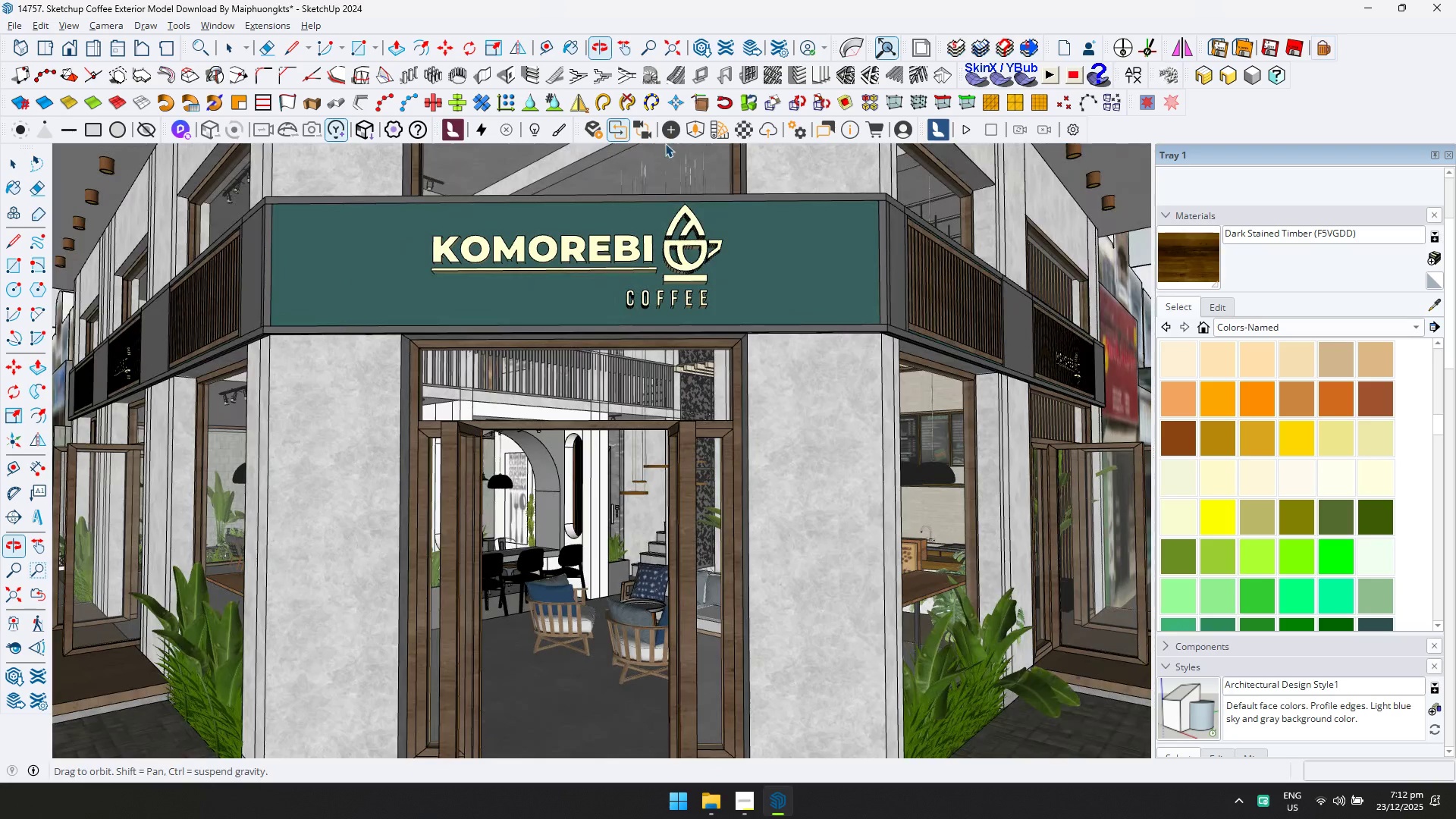 
key(Escape)
 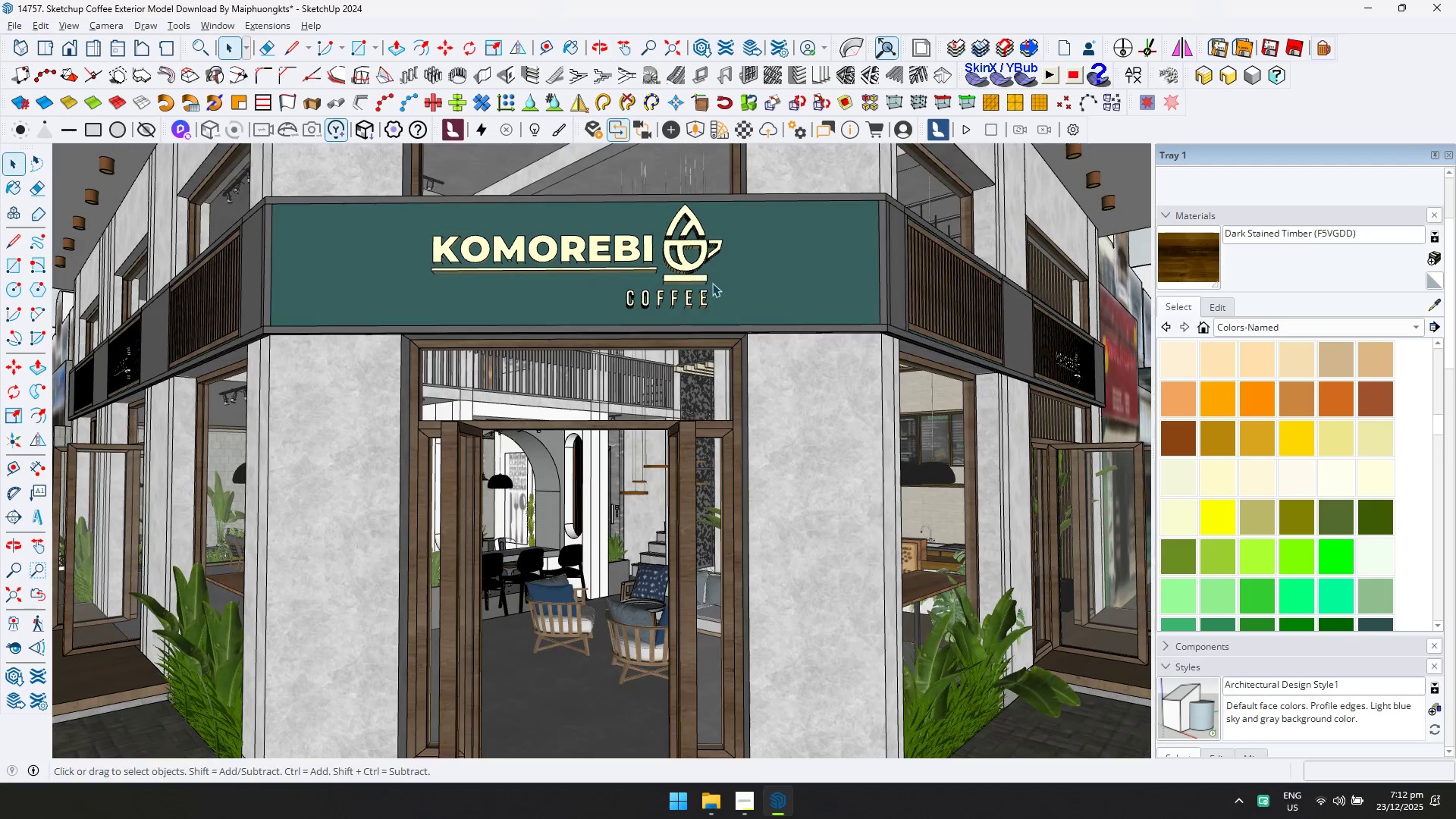 
scroll: coordinate [651, 303], scroll_direction: down, amount: 8.0
 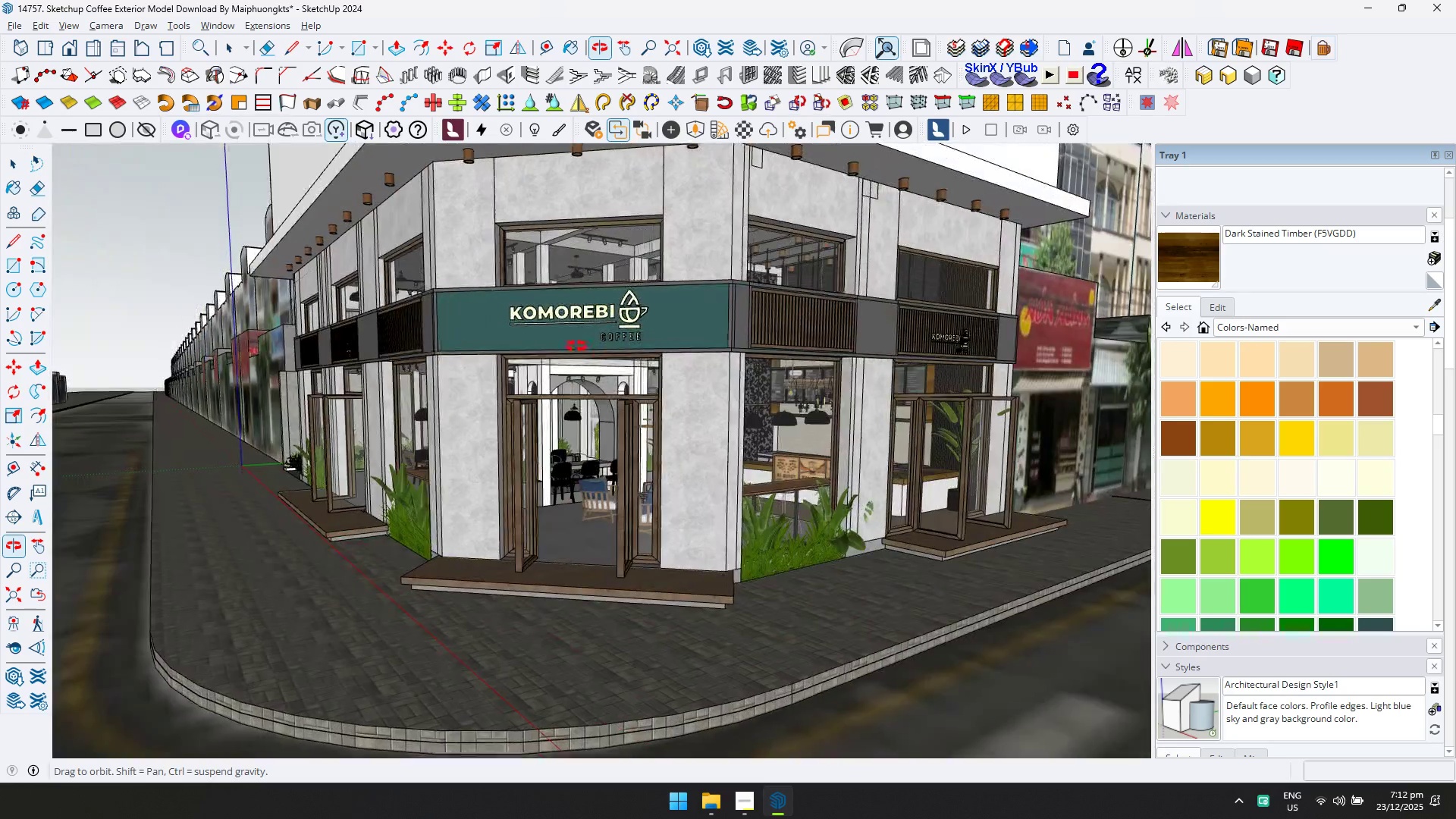 
scroll: coordinate [399, 359], scroll_direction: up, amount: 18.0
 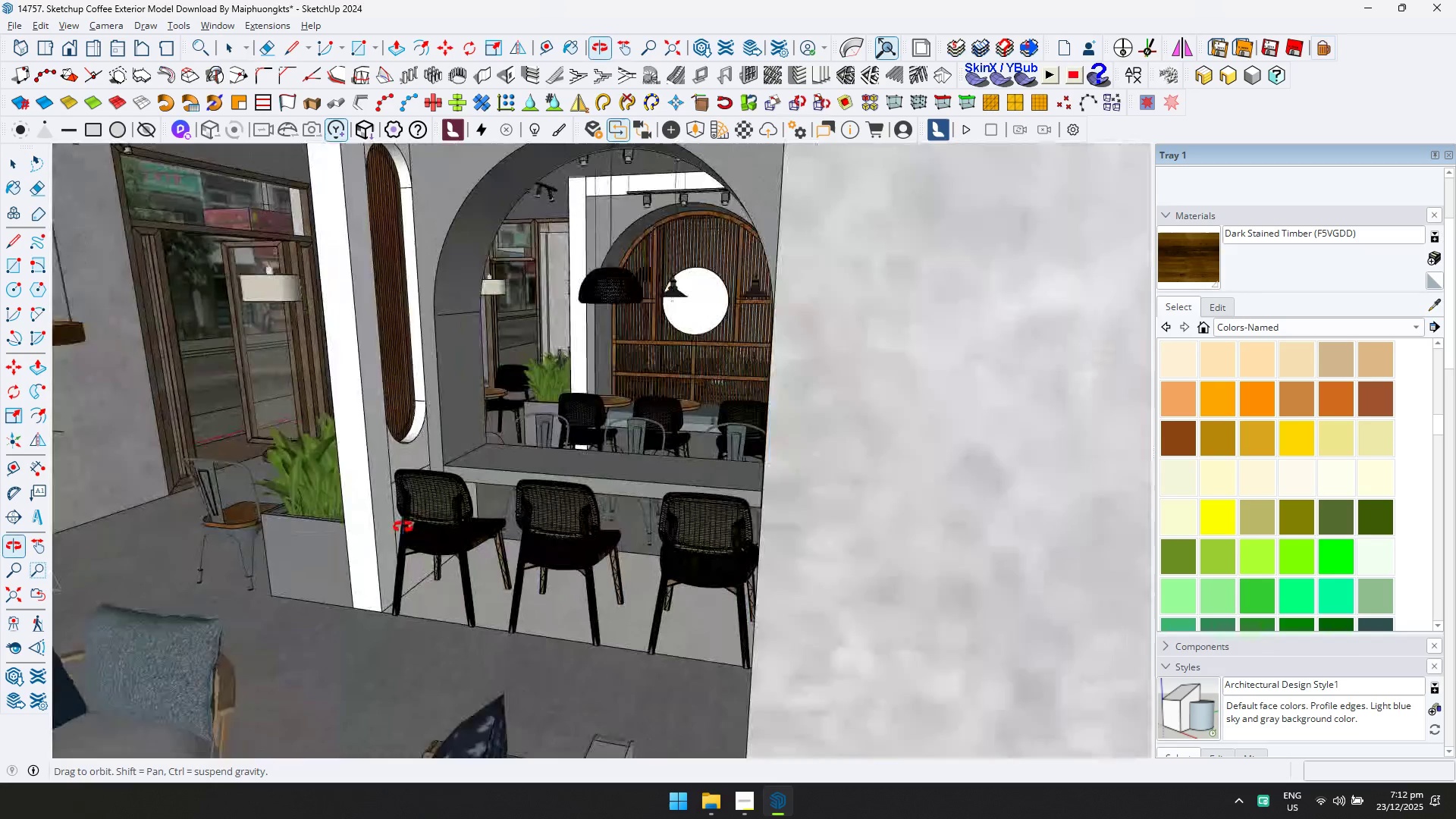 
hold_key(key=ShiftLeft, duration=0.72)
 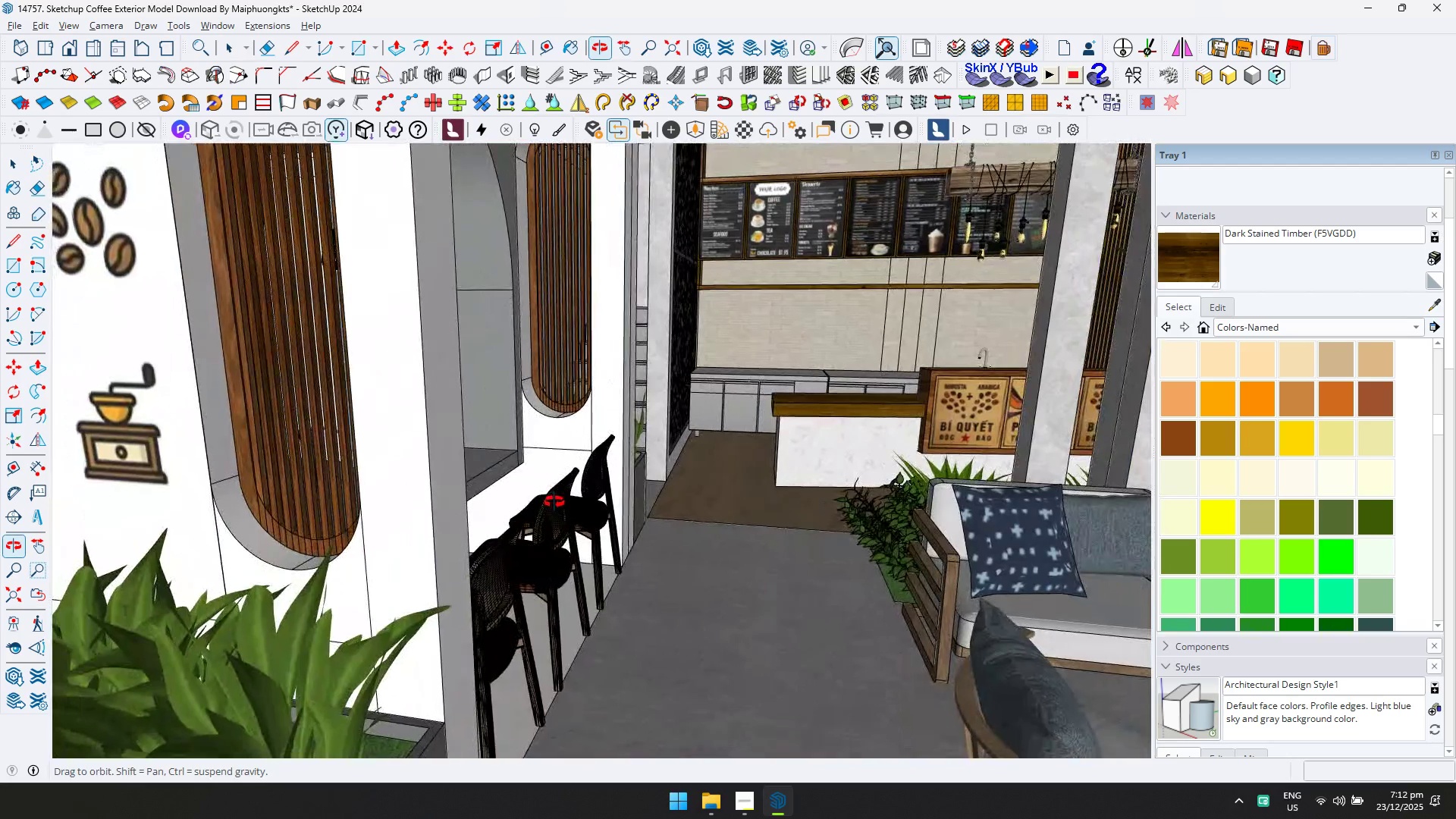 
scroll: coordinate [652, 425], scroll_direction: up, amount: 16.0
 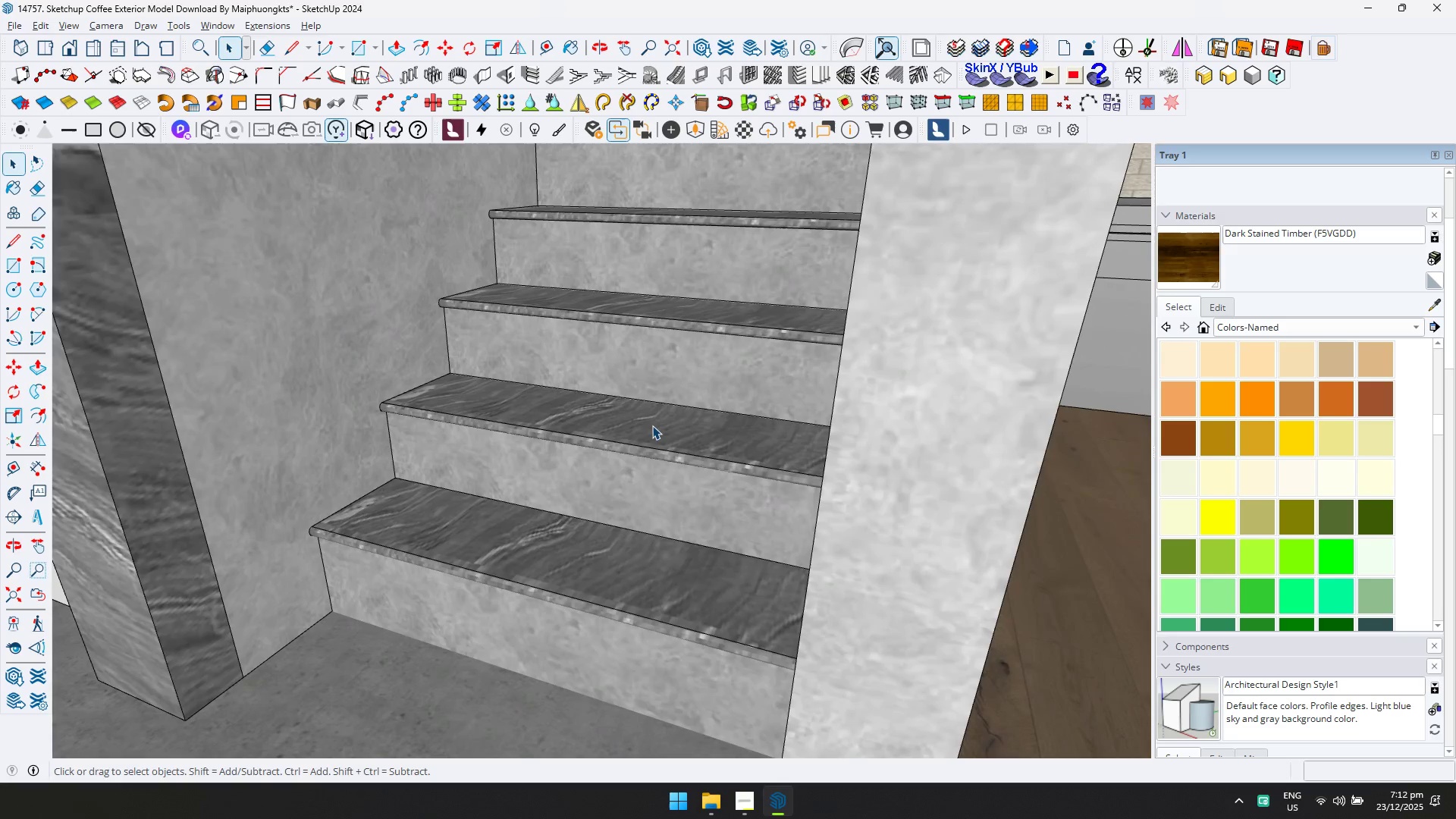 
double_click([652, 425])
 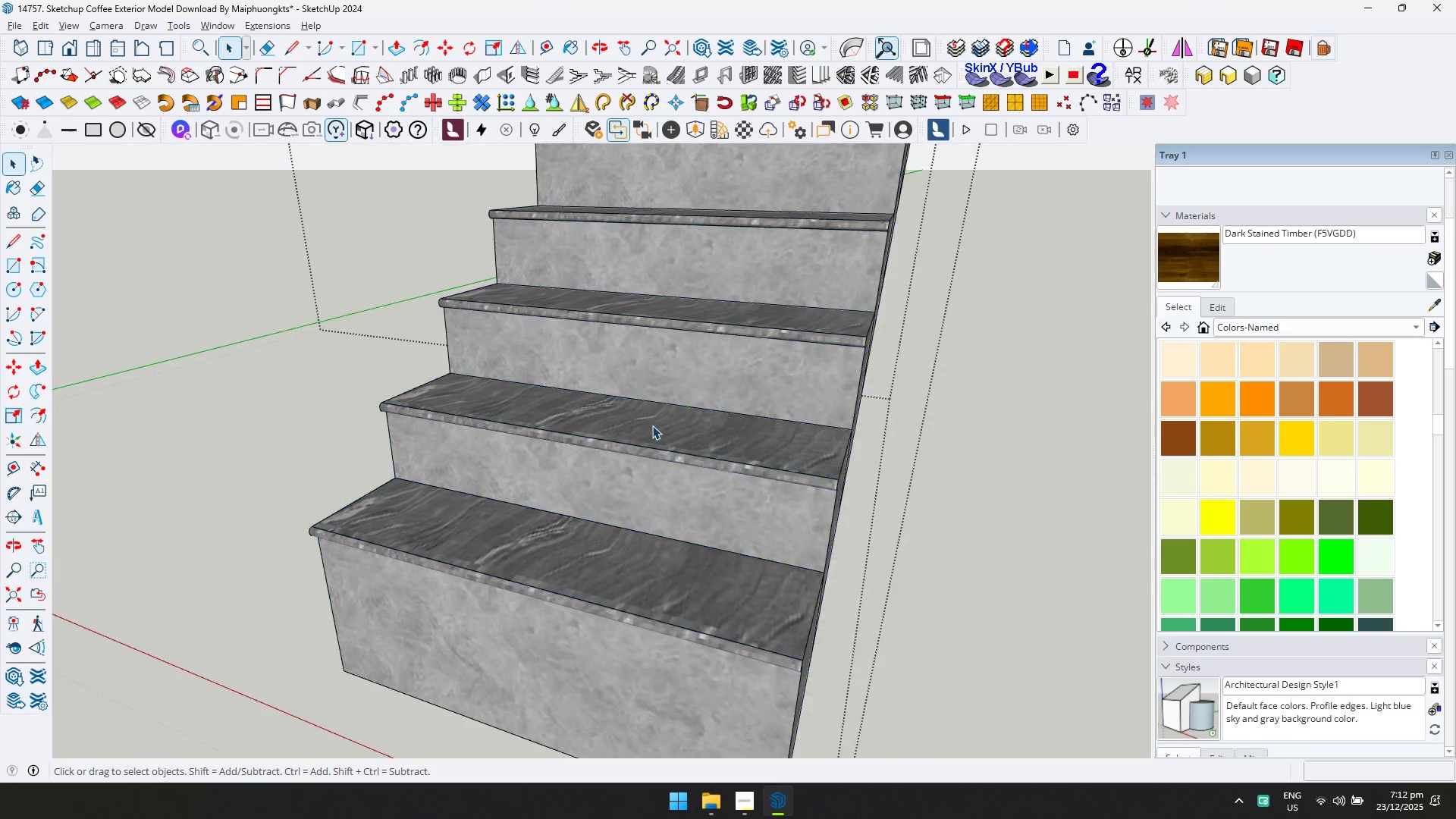 
triple_click([652, 425])
 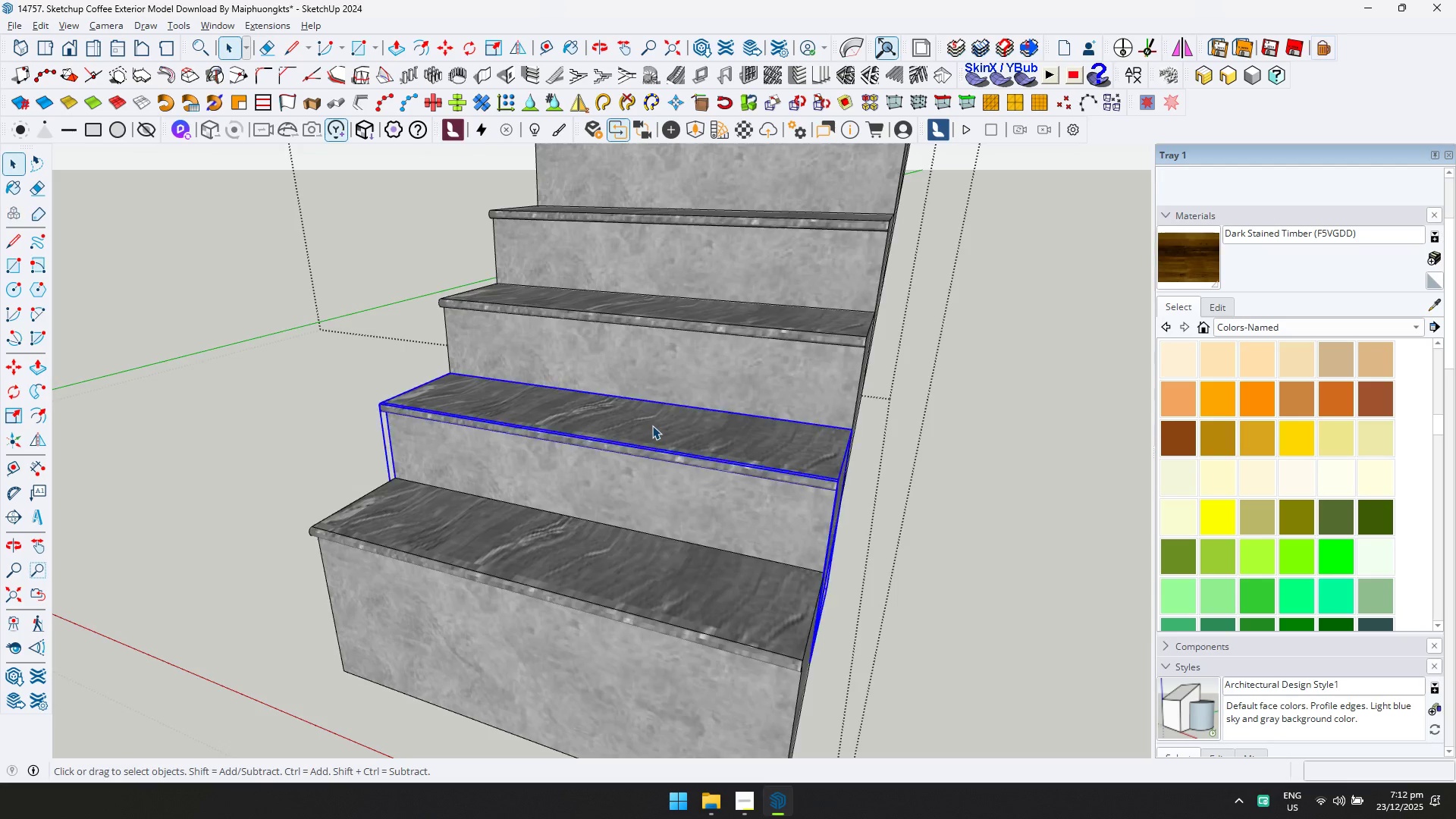 
triple_click([652, 425])
 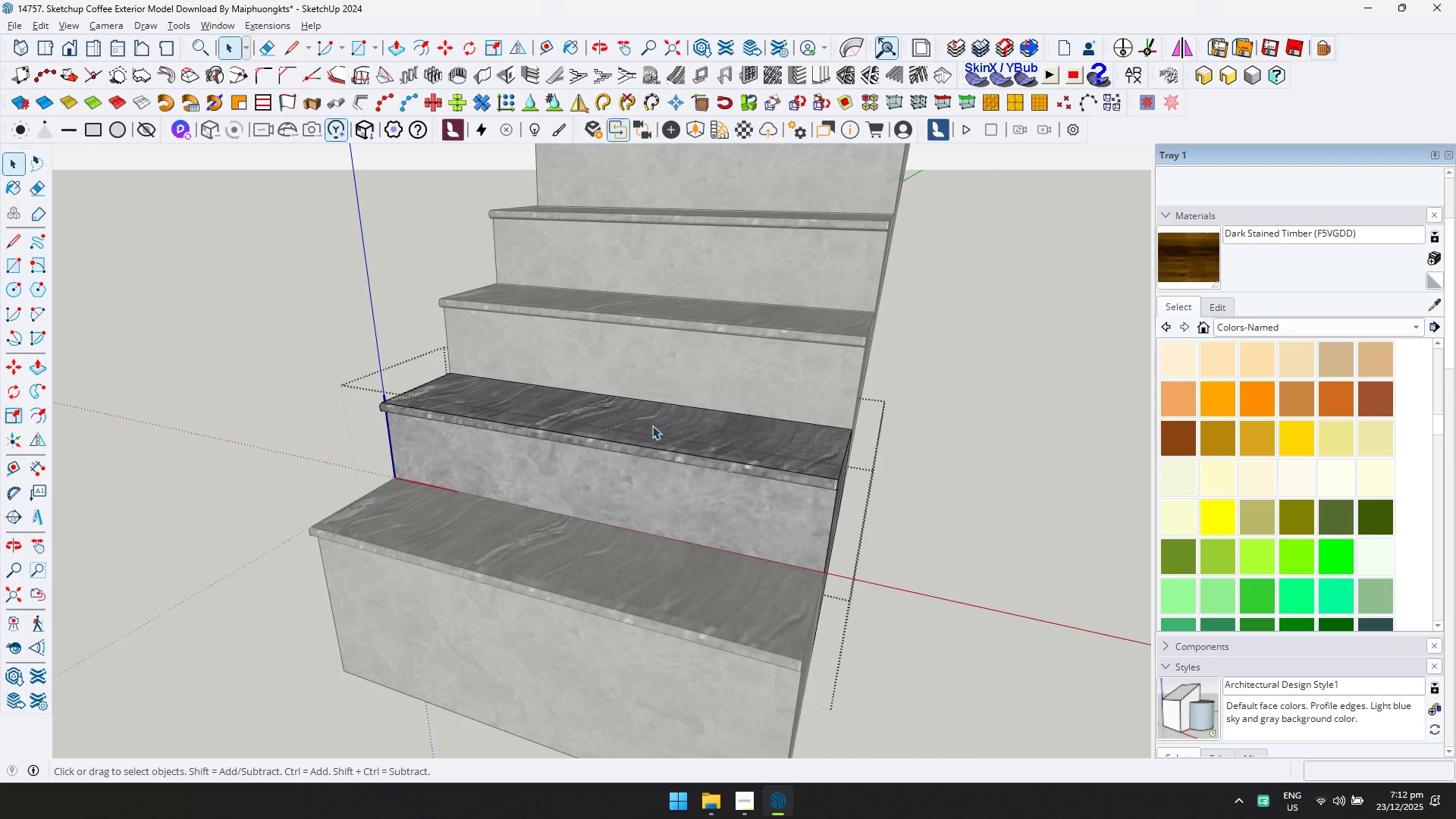 
triple_click([652, 425])
 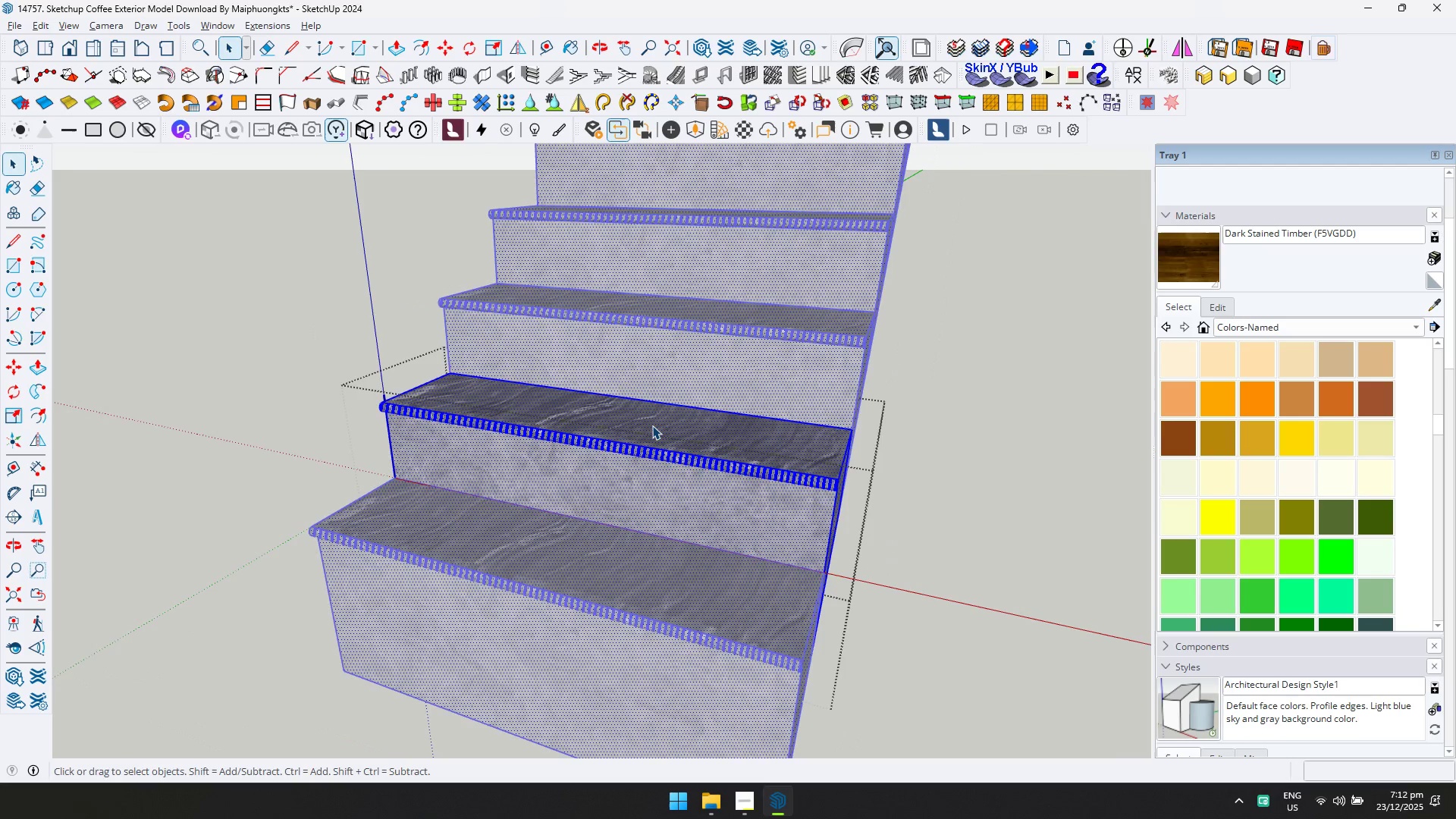 
triple_click([652, 425])
 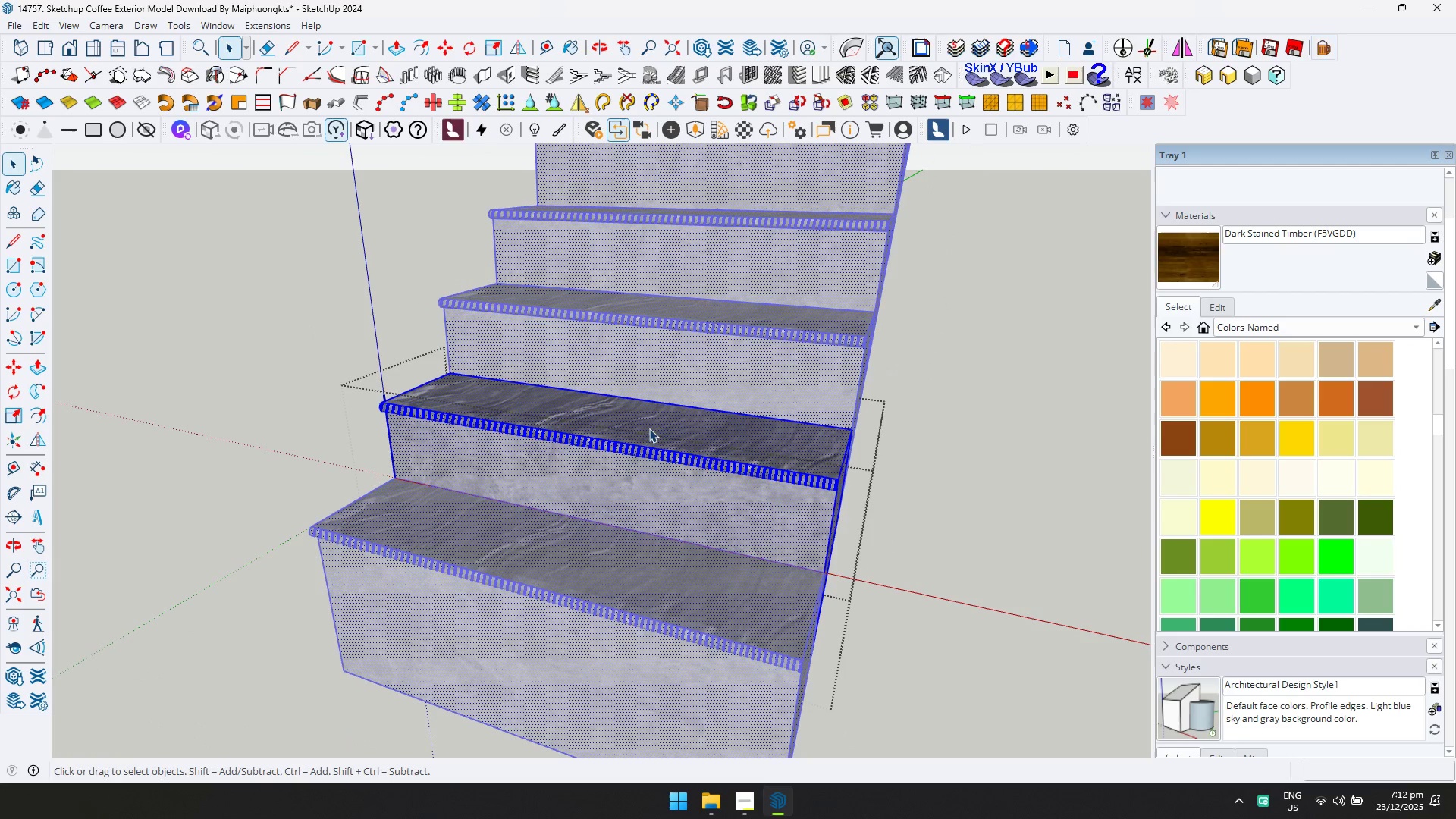 
triple_click([641, 440])
 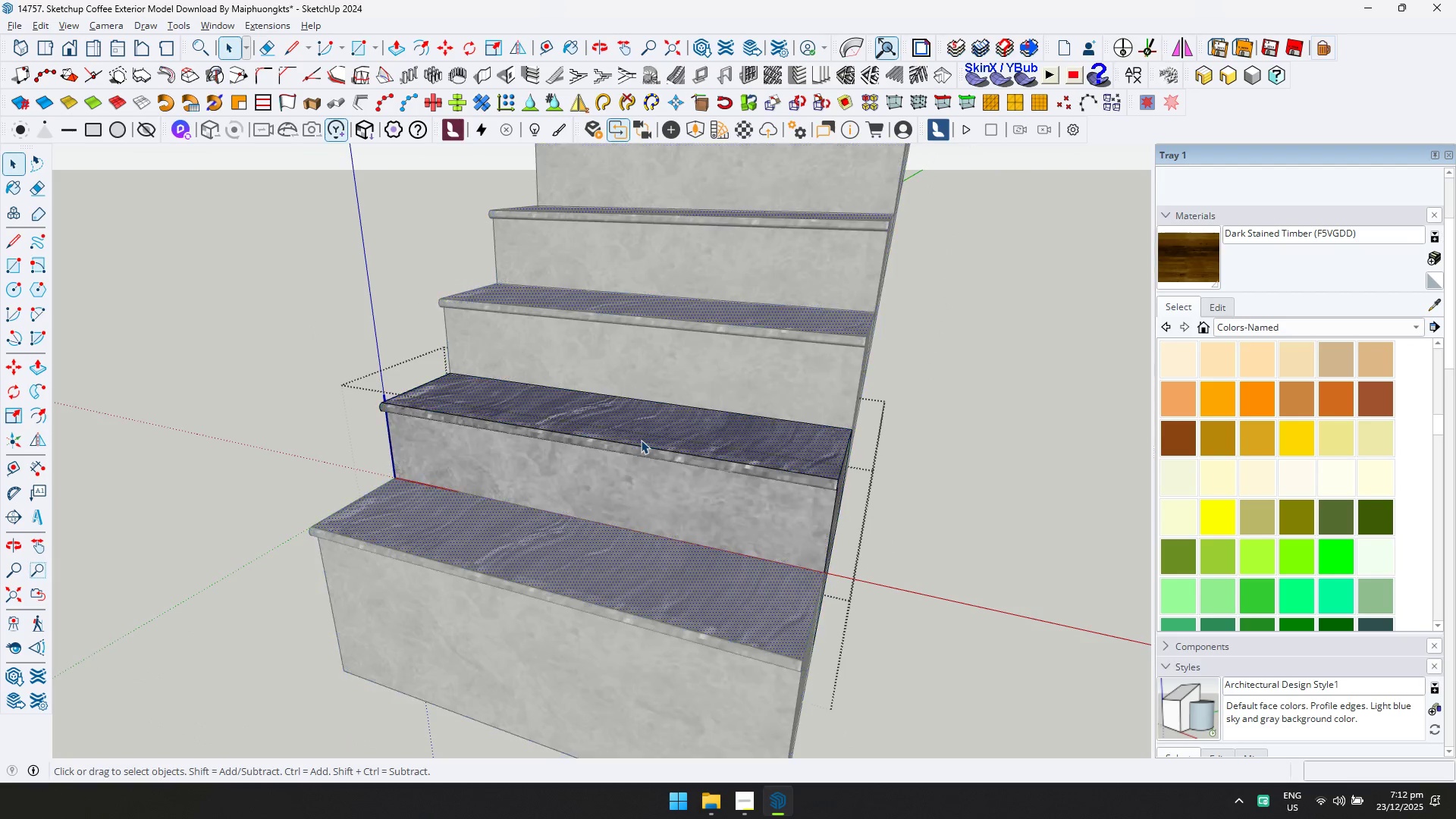 
scroll: coordinate [679, 444], scroll_direction: up, amount: 4.0
 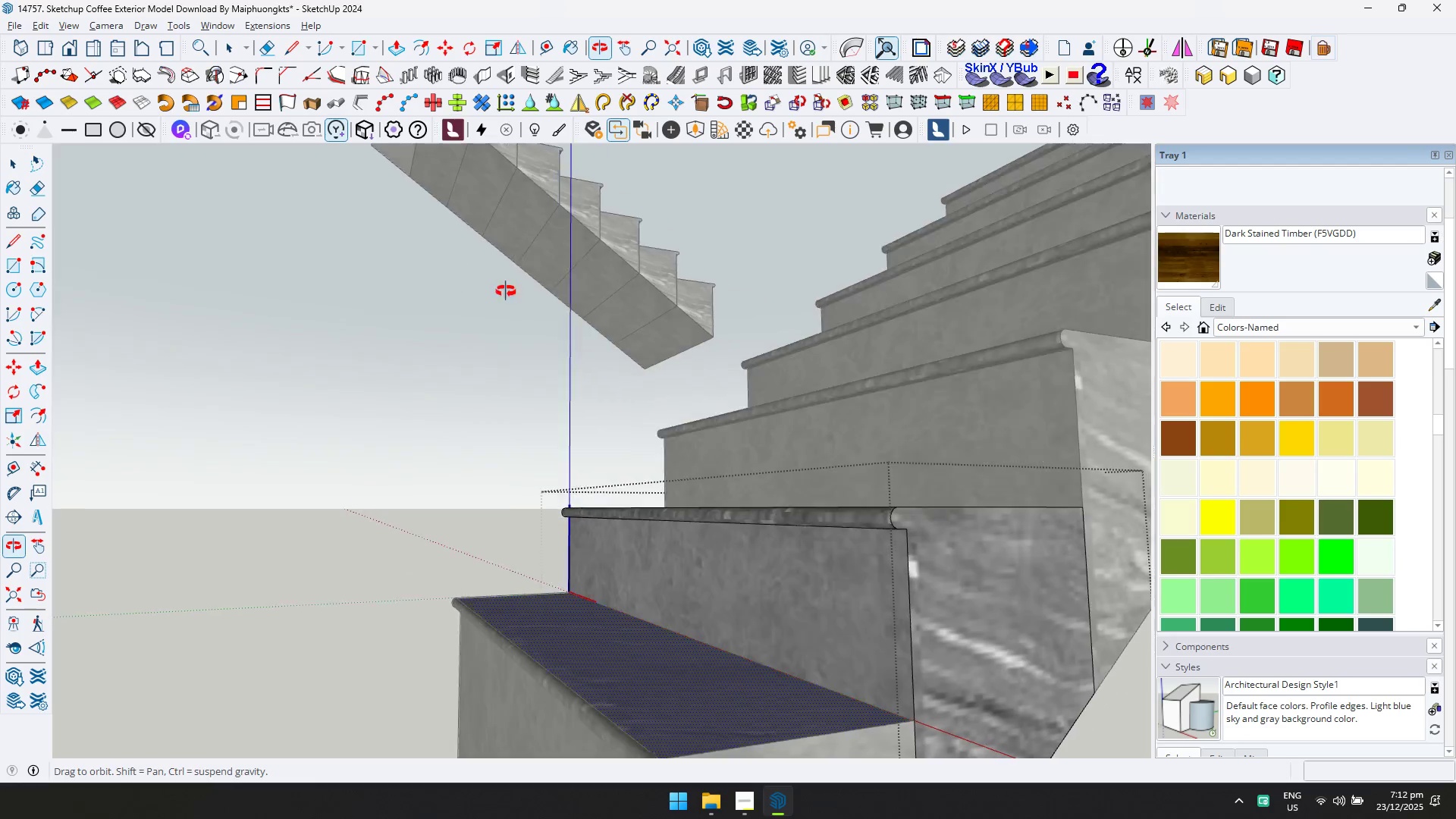 
key(Escape)
 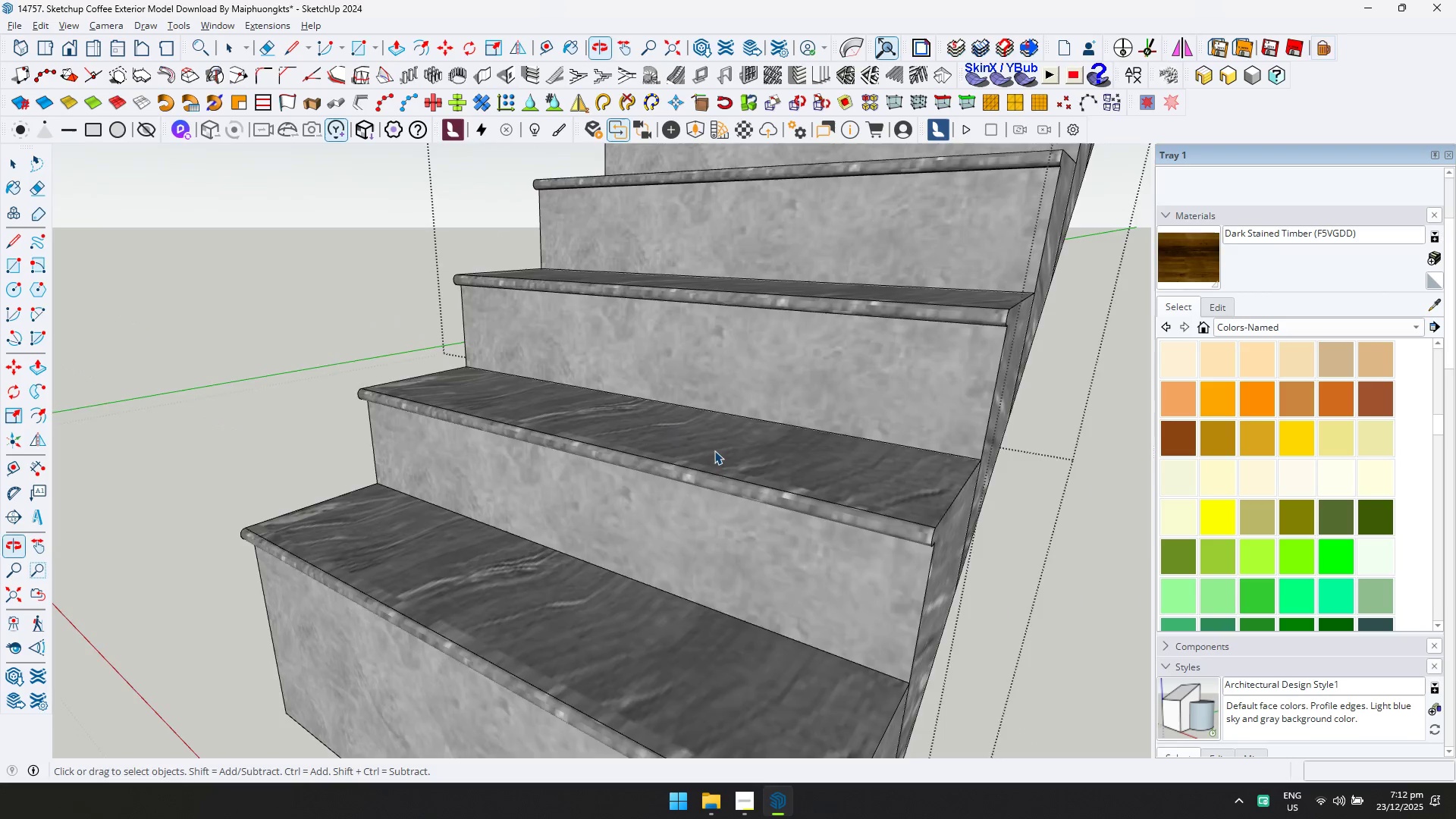 
key(Escape)
 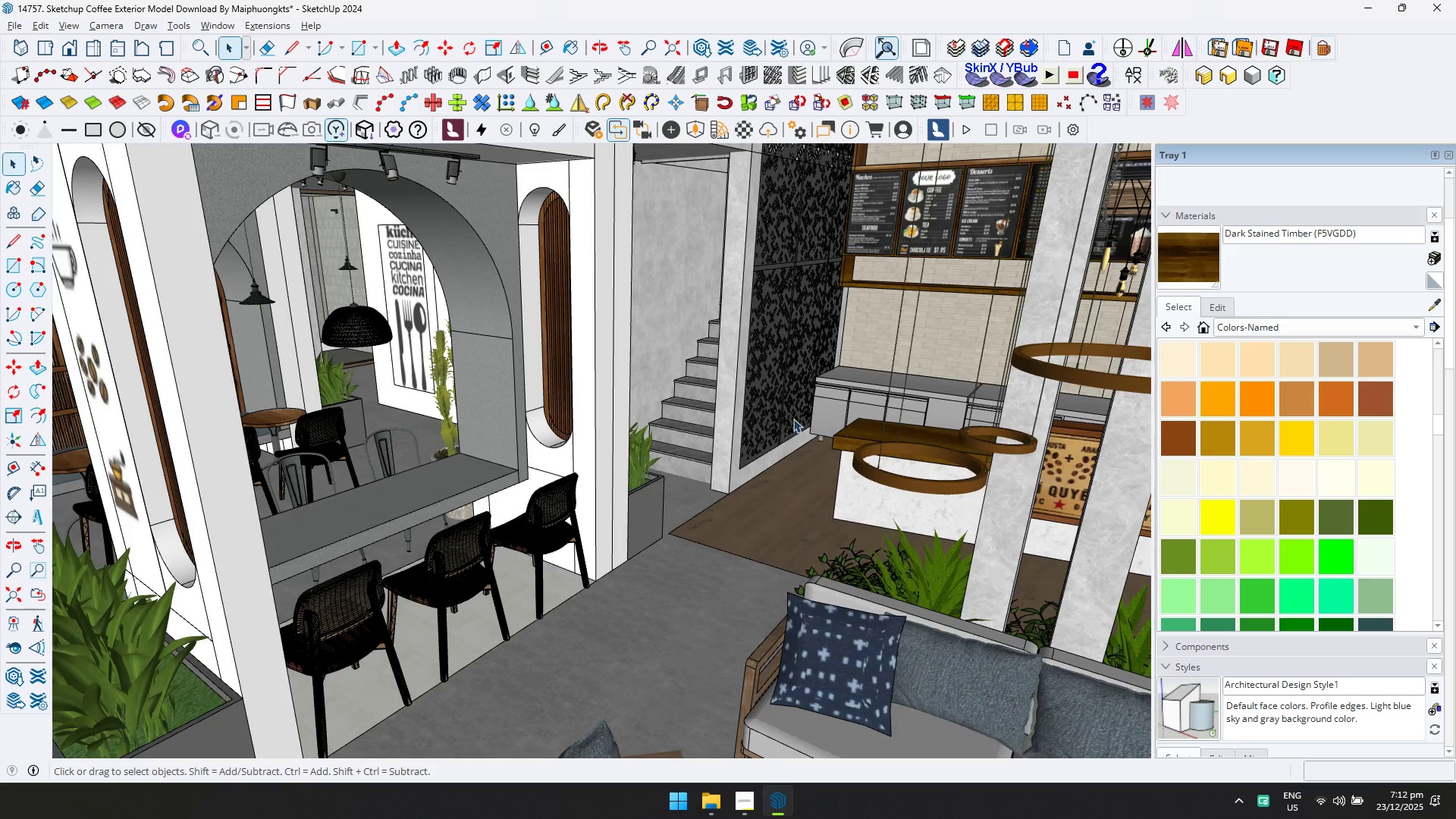 
hold_key(key=ShiftLeft, duration=0.55)
 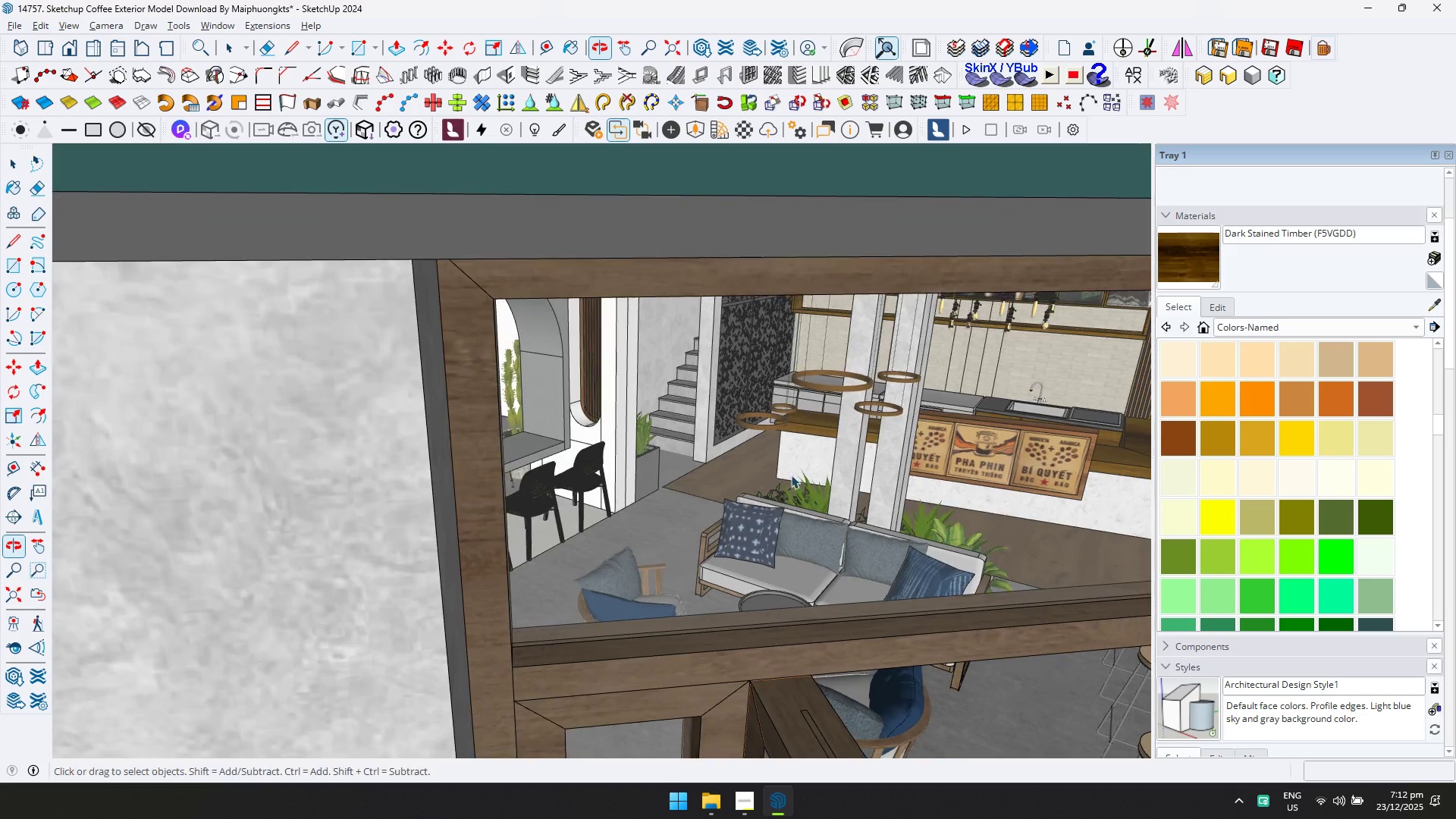 
scroll: coordinate [811, 421], scroll_direction: down, amount: 26.0
 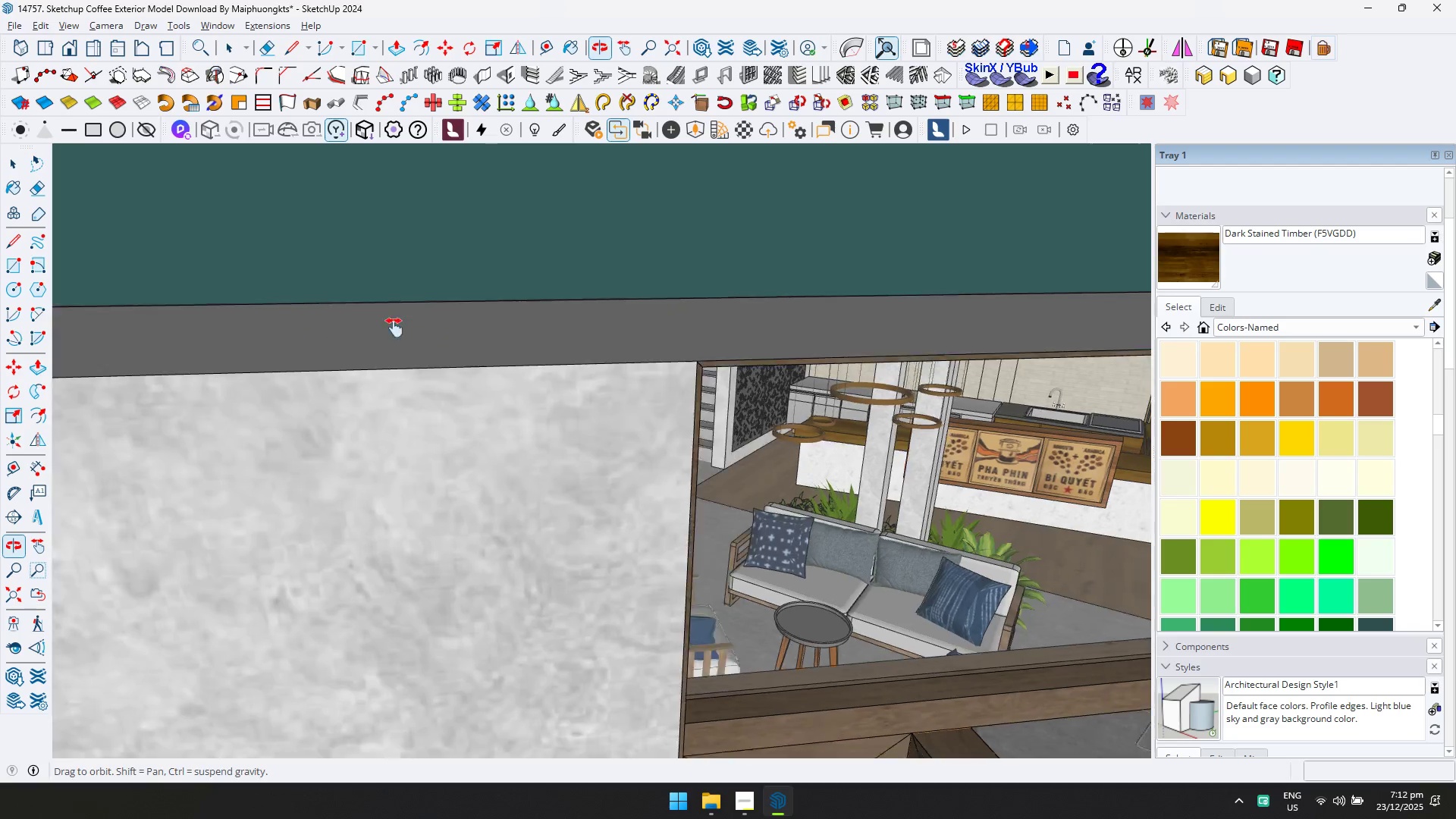 
hold_key(key=ShiftLeft, duration=0.45)
 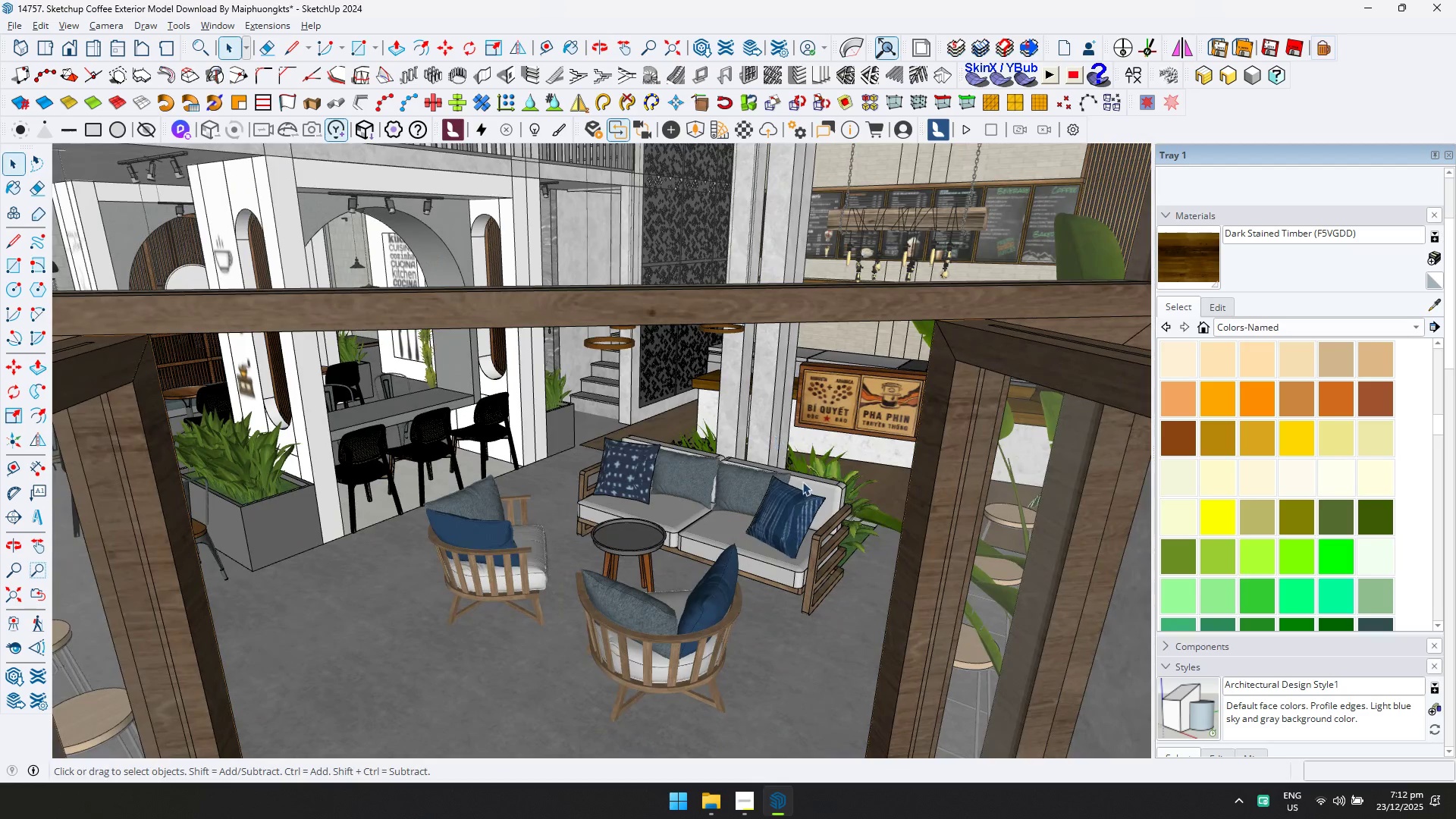 
key(Shift+ShiftLeft)
 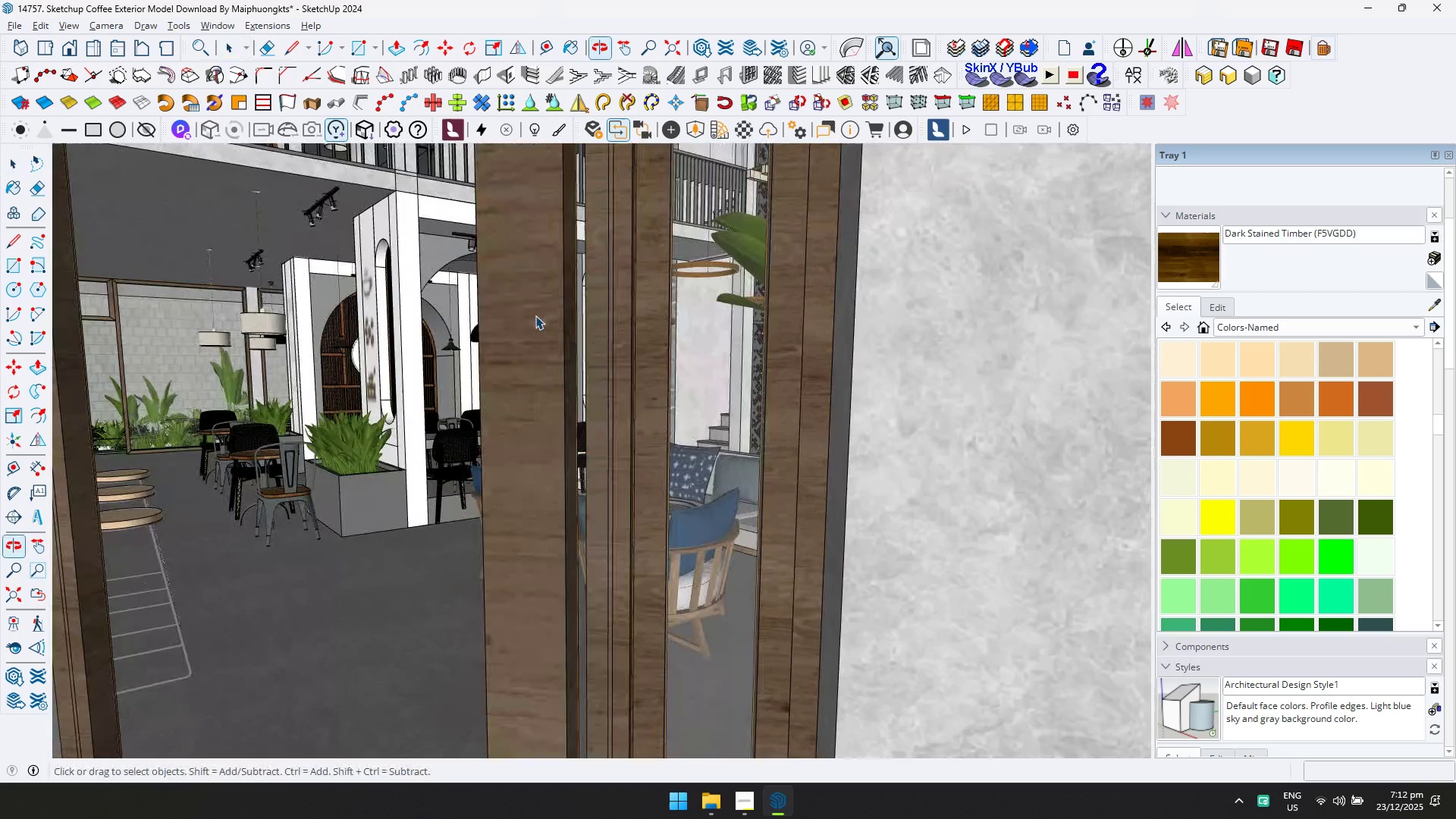 
hold_key(key=ShiftLeft, duration=0.44)
scroll: coordinate [463, 455], scroll_direction: down, amount: 58.0
 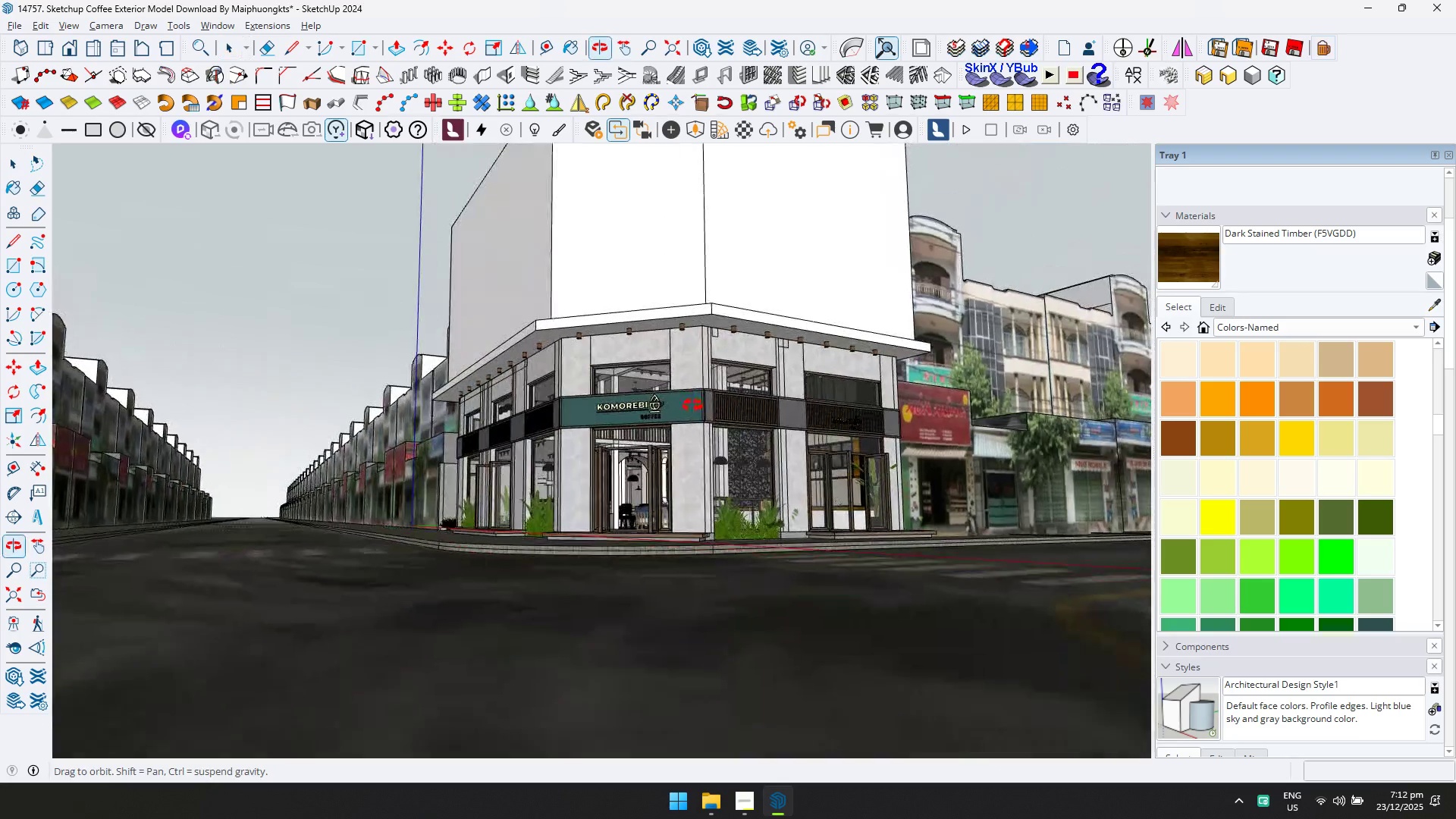 
key(Control+S)
 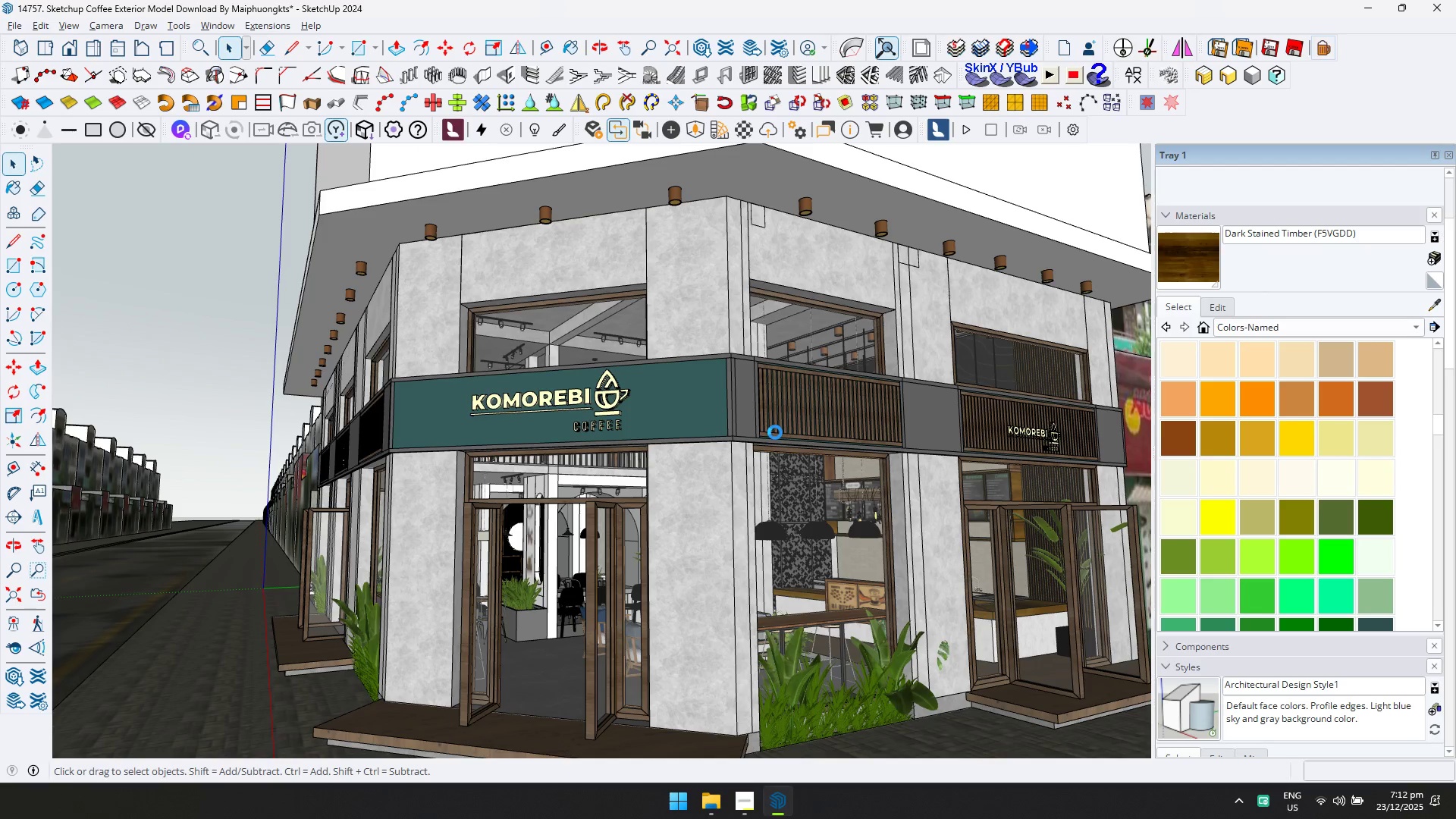 
scroll: coordinate [1043, 445], scroll_direction: up, amount: 13.0
 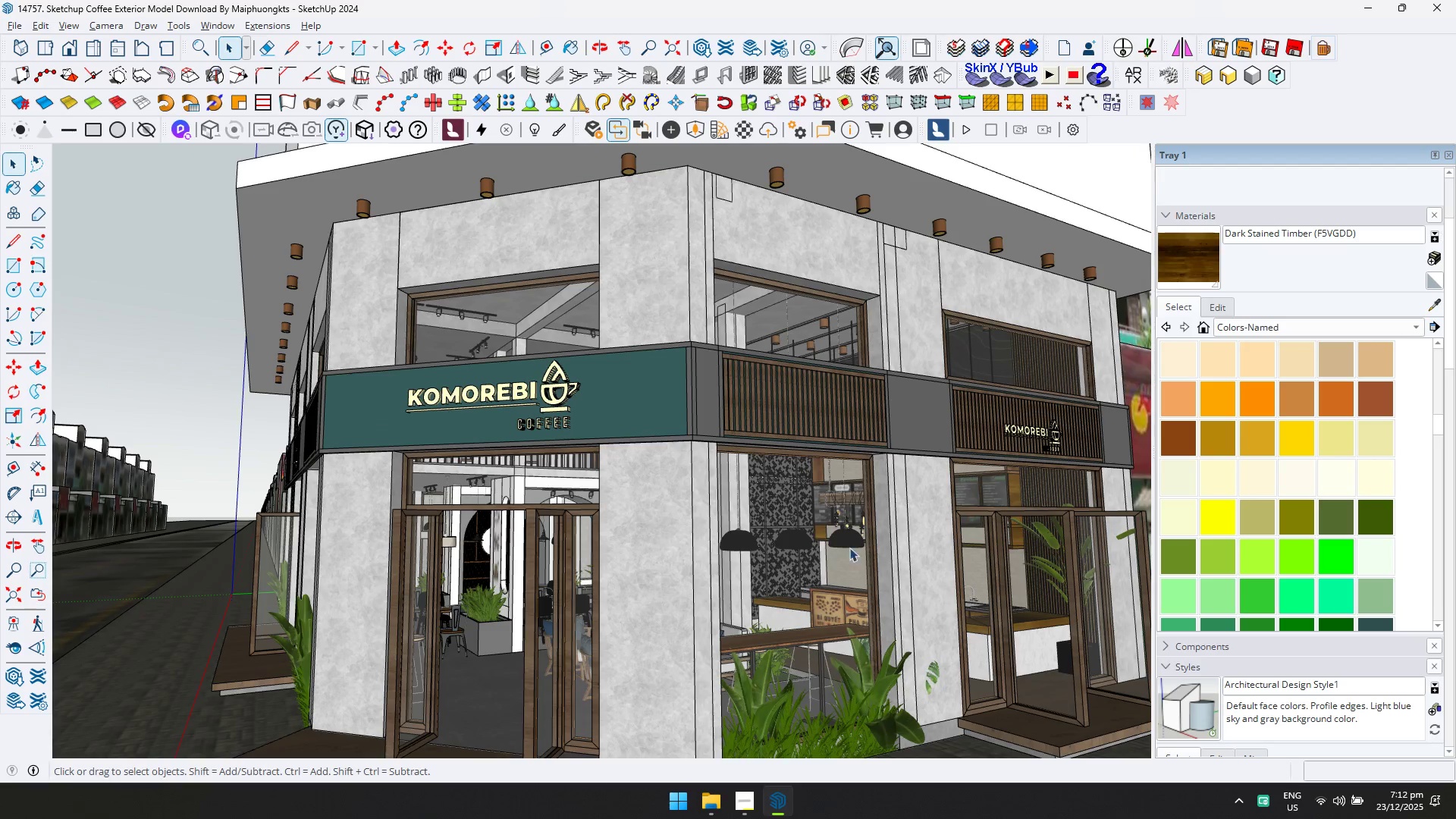 
left_click([733, 793])